 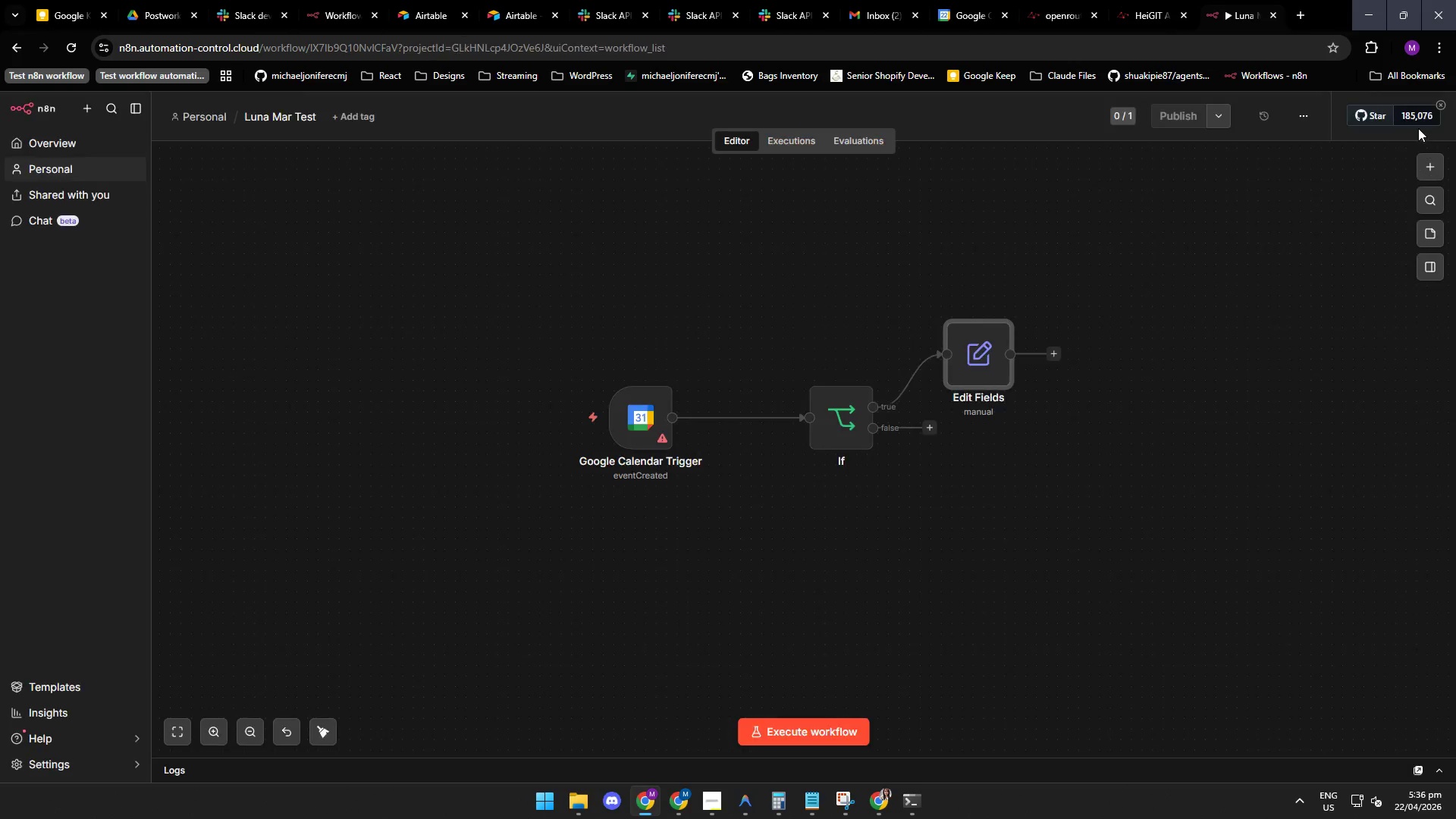 
left_click_drag(start_coordinate=[981, 366], to_coordinate=[1088, 414])
 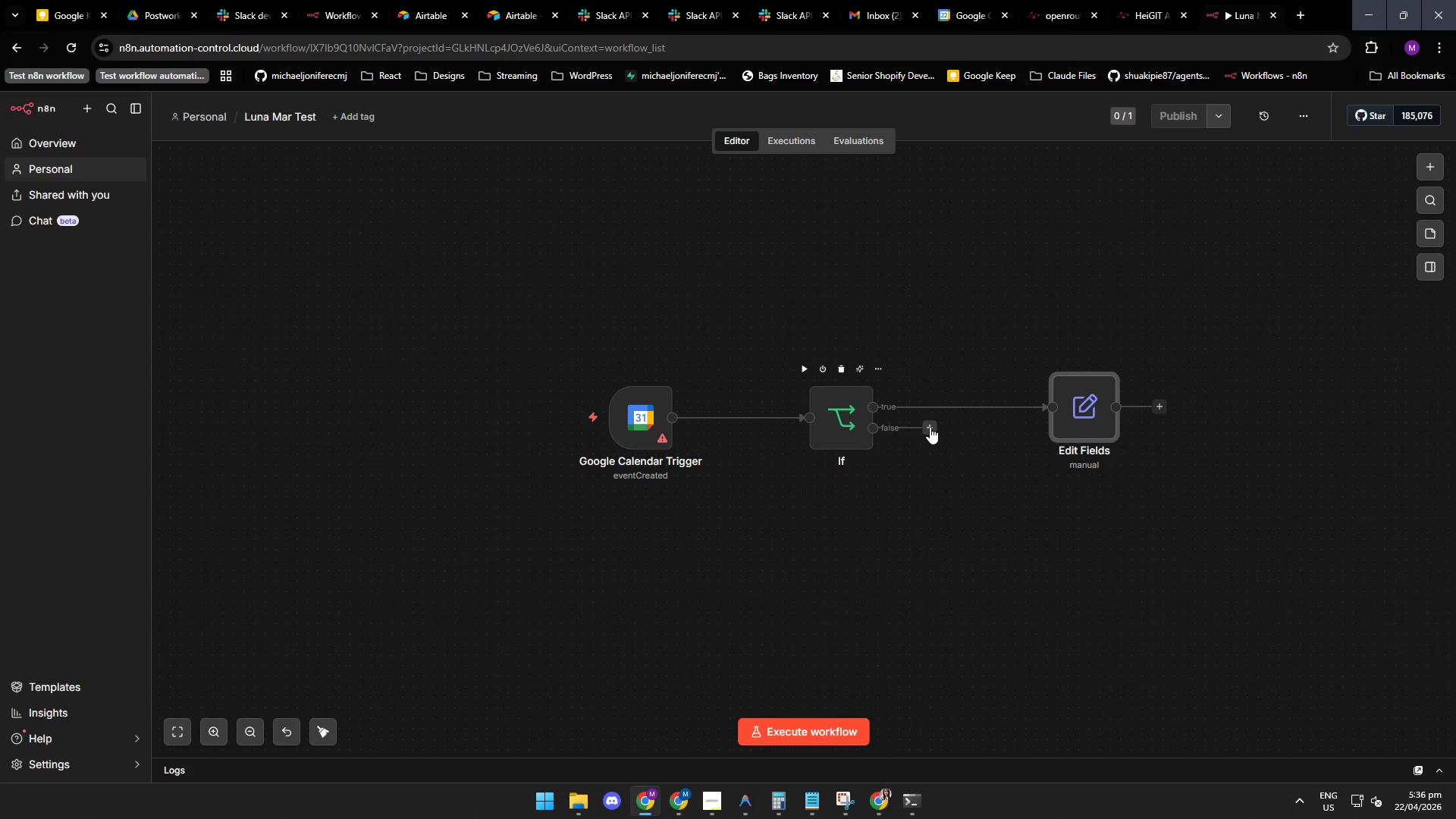 
left_click_drag(start_coordinate=[930, 427], to_coordinate=[882, 489])
 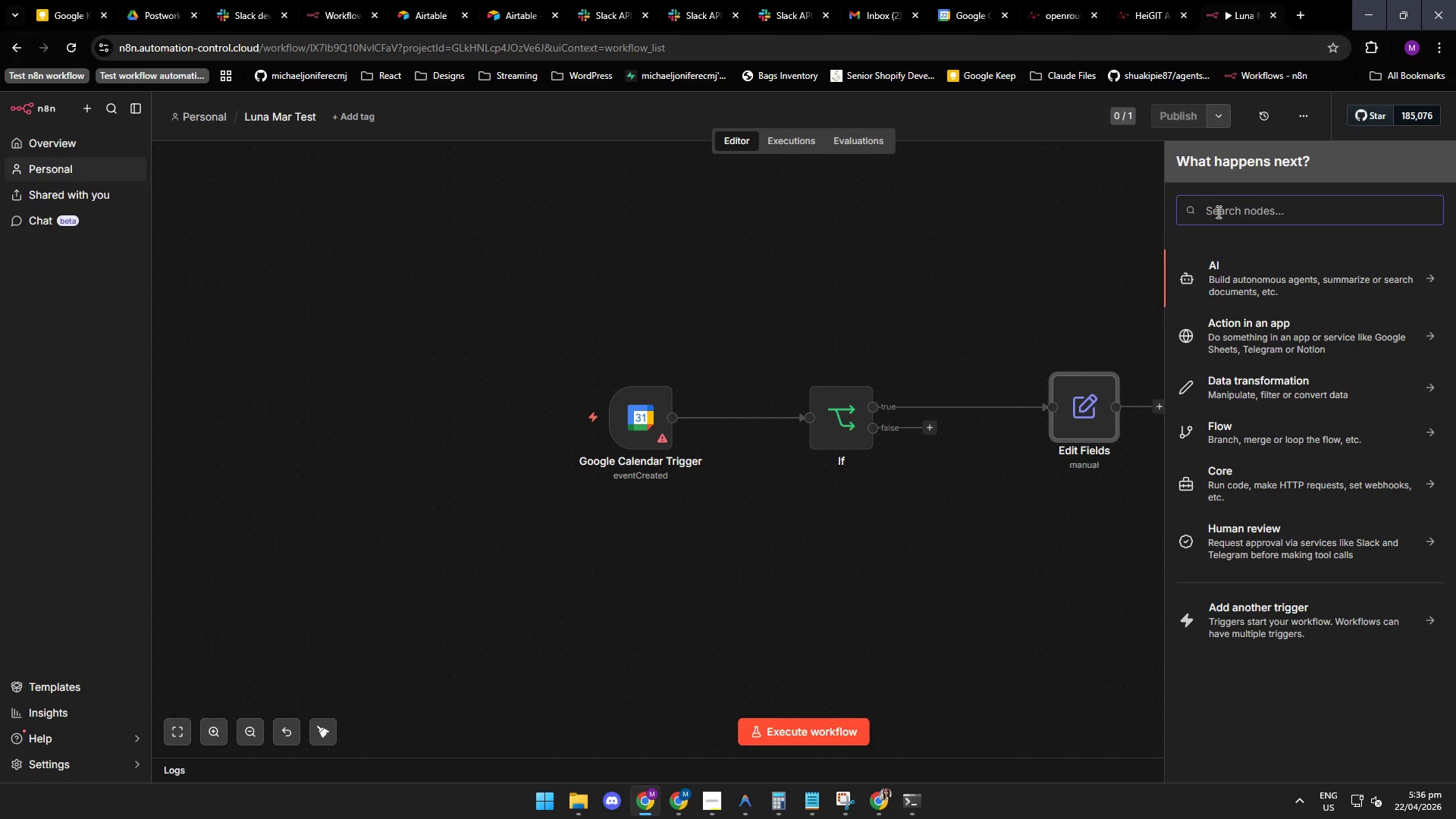 
type(silent)
key(Backspace)
key(Backspace)
key(Backspace)
key(Backspace)
key(Backspace)
key(Backspace)
key(Backspace)
 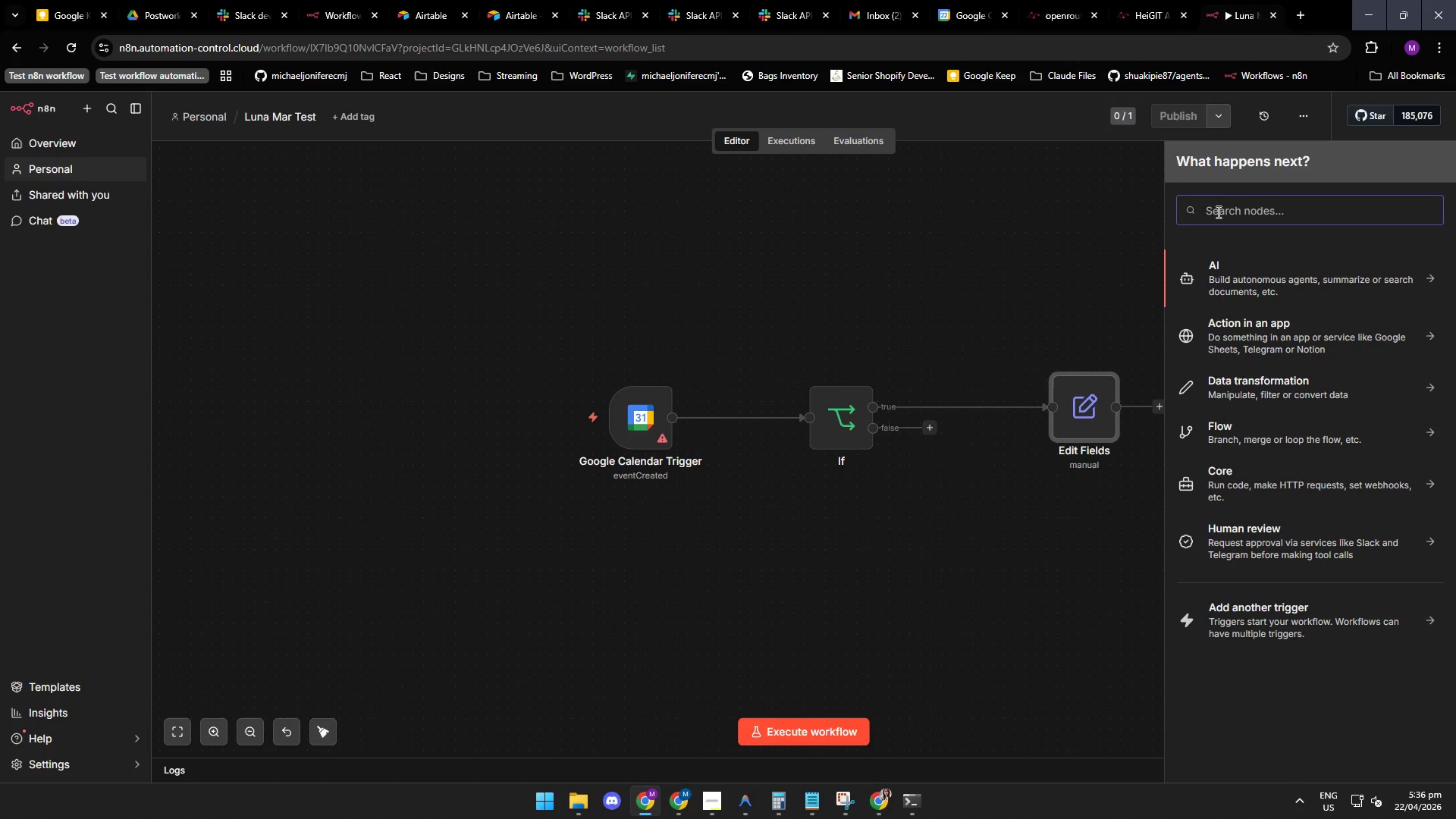 
type(move)
key(Backspace)
key(Backspace)
key(Backspace)
key(Backspace)
type(drop)
key(Backspace)
key(Backspace)
key(Backspace)
key(Backspace)
 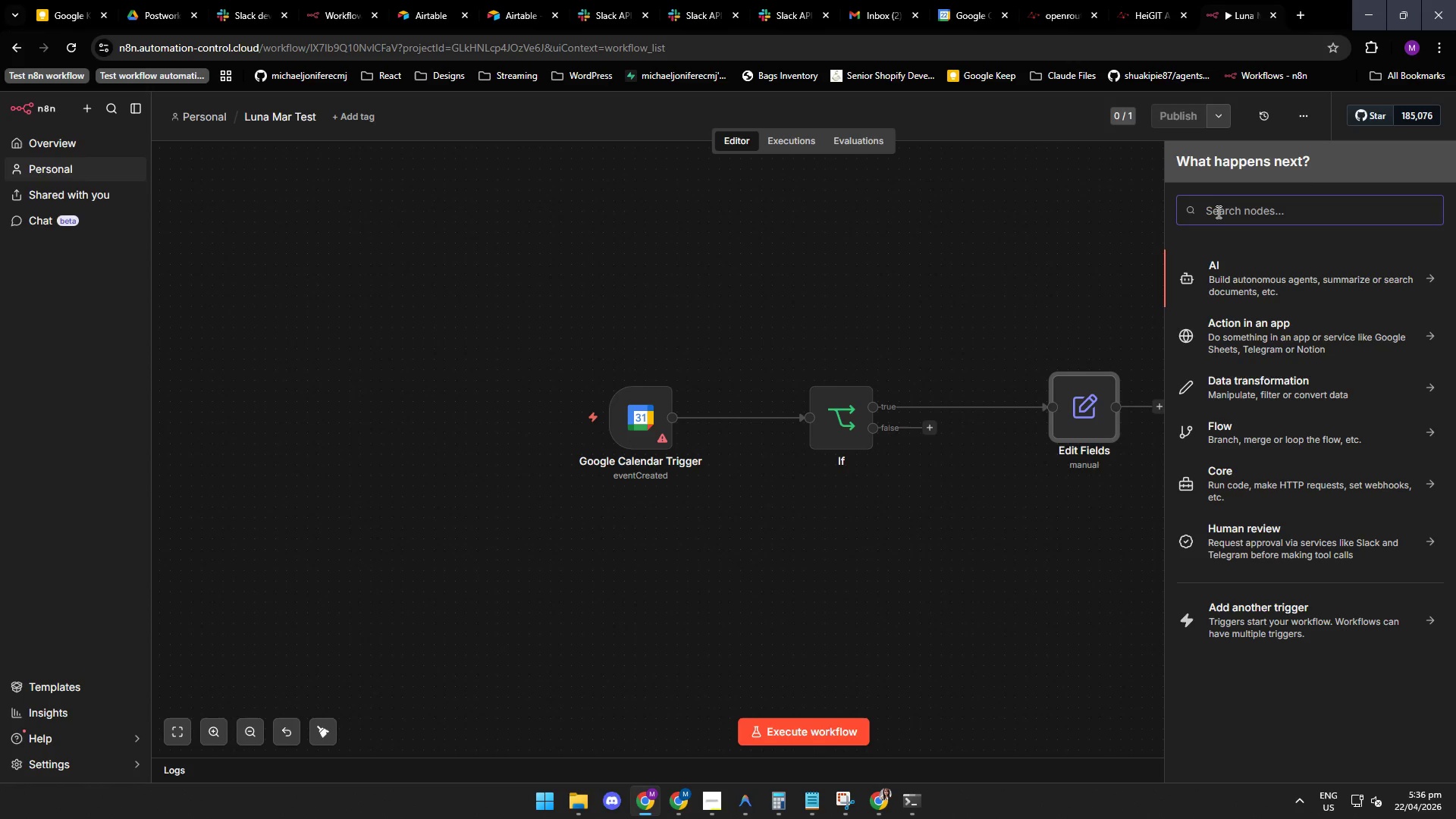 
wait(27.22)
 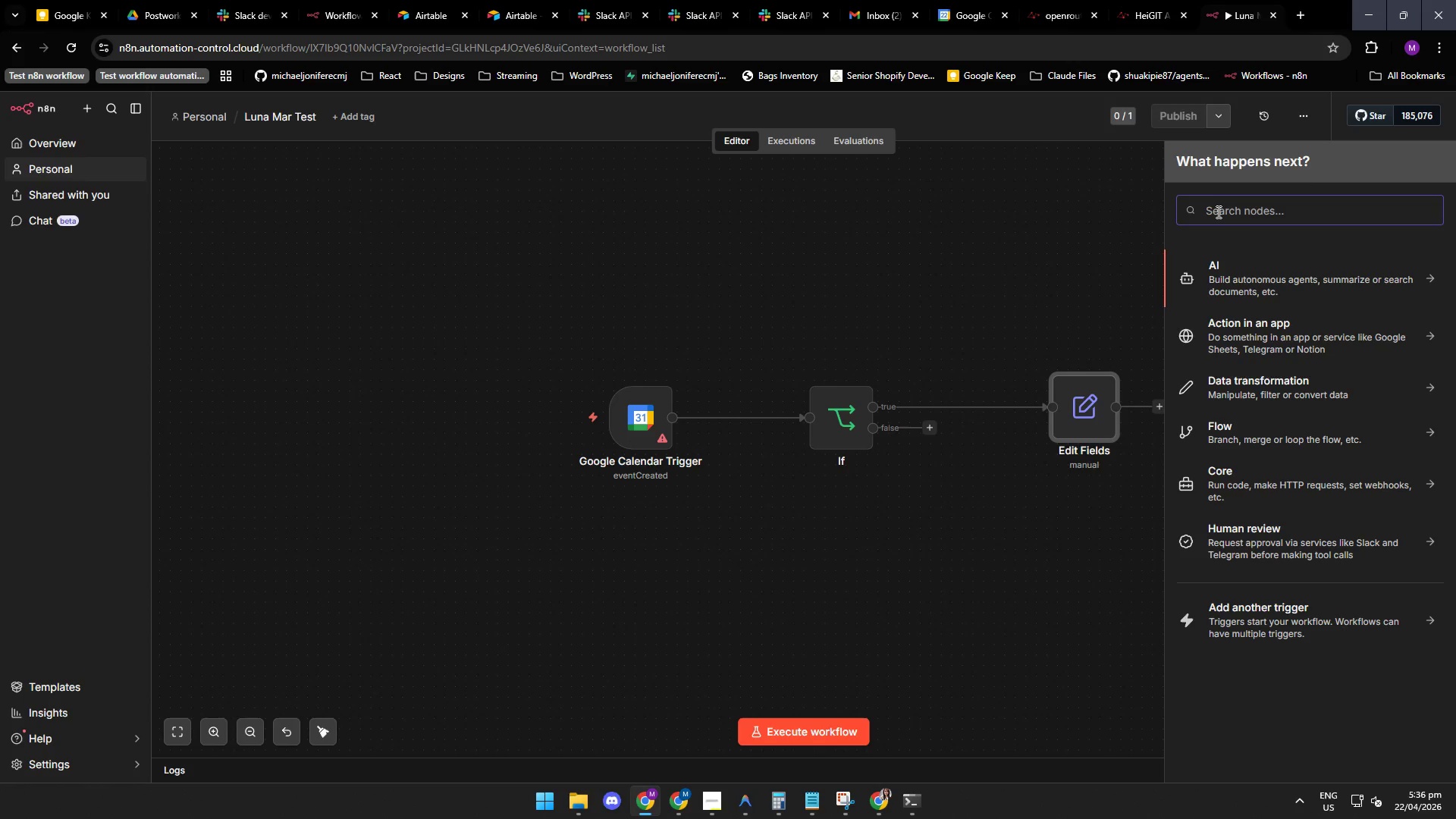 
hold_key(key=ControlLeft, duration=0.45)
left_click_drag(start_coordinate=[989, 588], to_coordinate=[735, 552])
 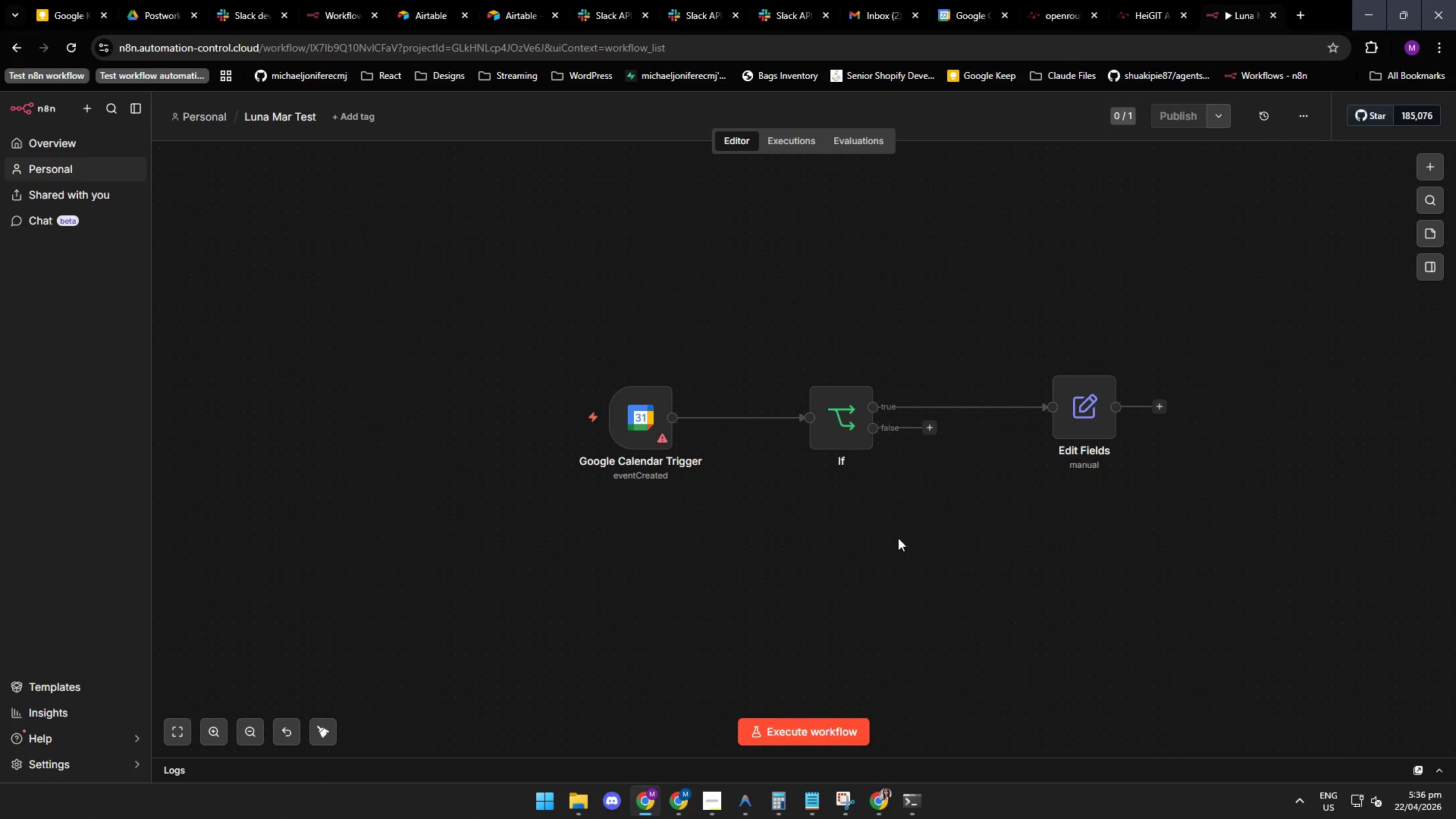 
hold_key(key=ControlLeft, duration=0.97)
left_click_drag(start_coordinate=[899, 538], to_coordinate=[599, 497])
 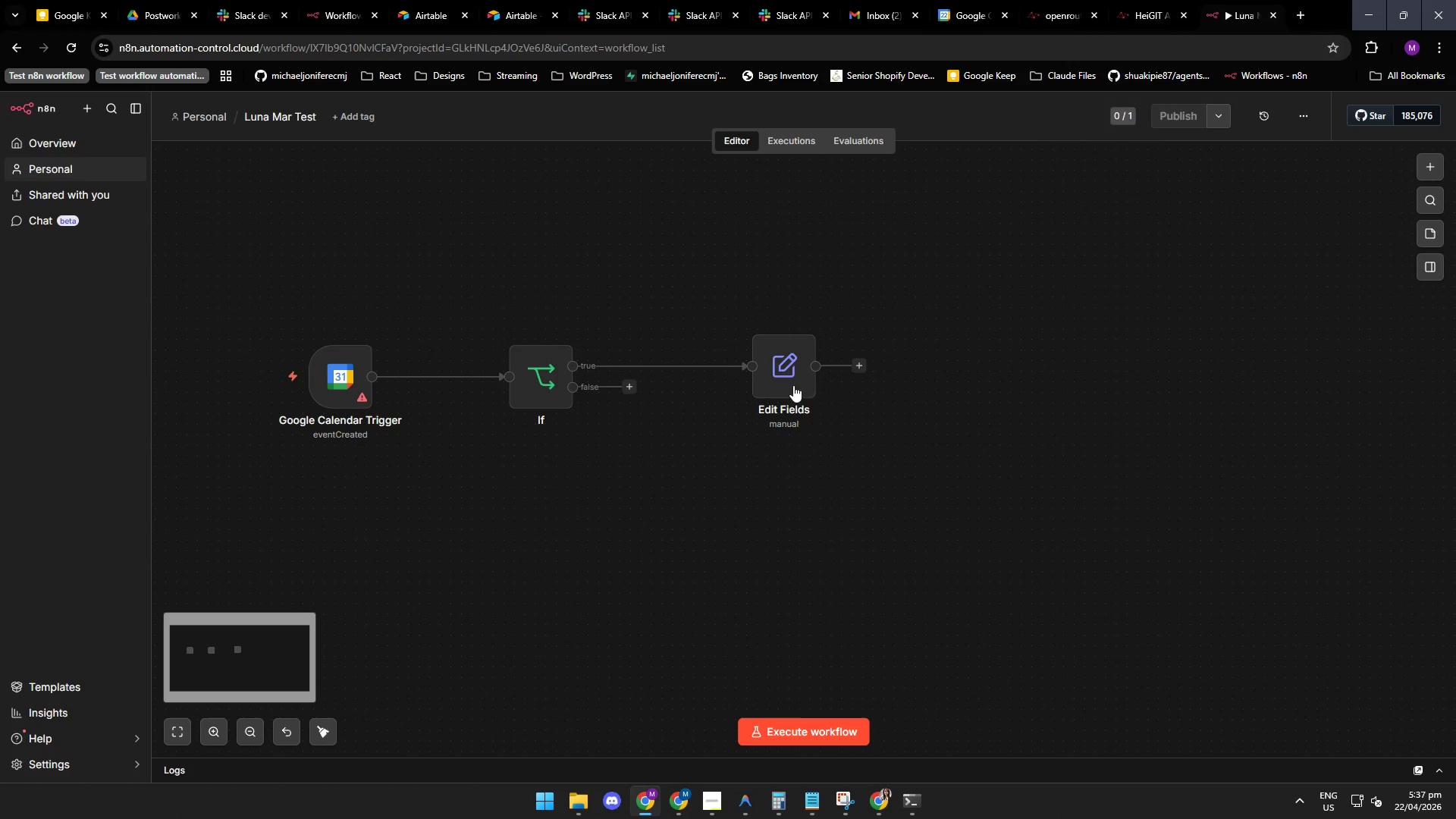 
left_click_drag(start_coordinate=[779, 379], to_coordinate=[751, 382])
 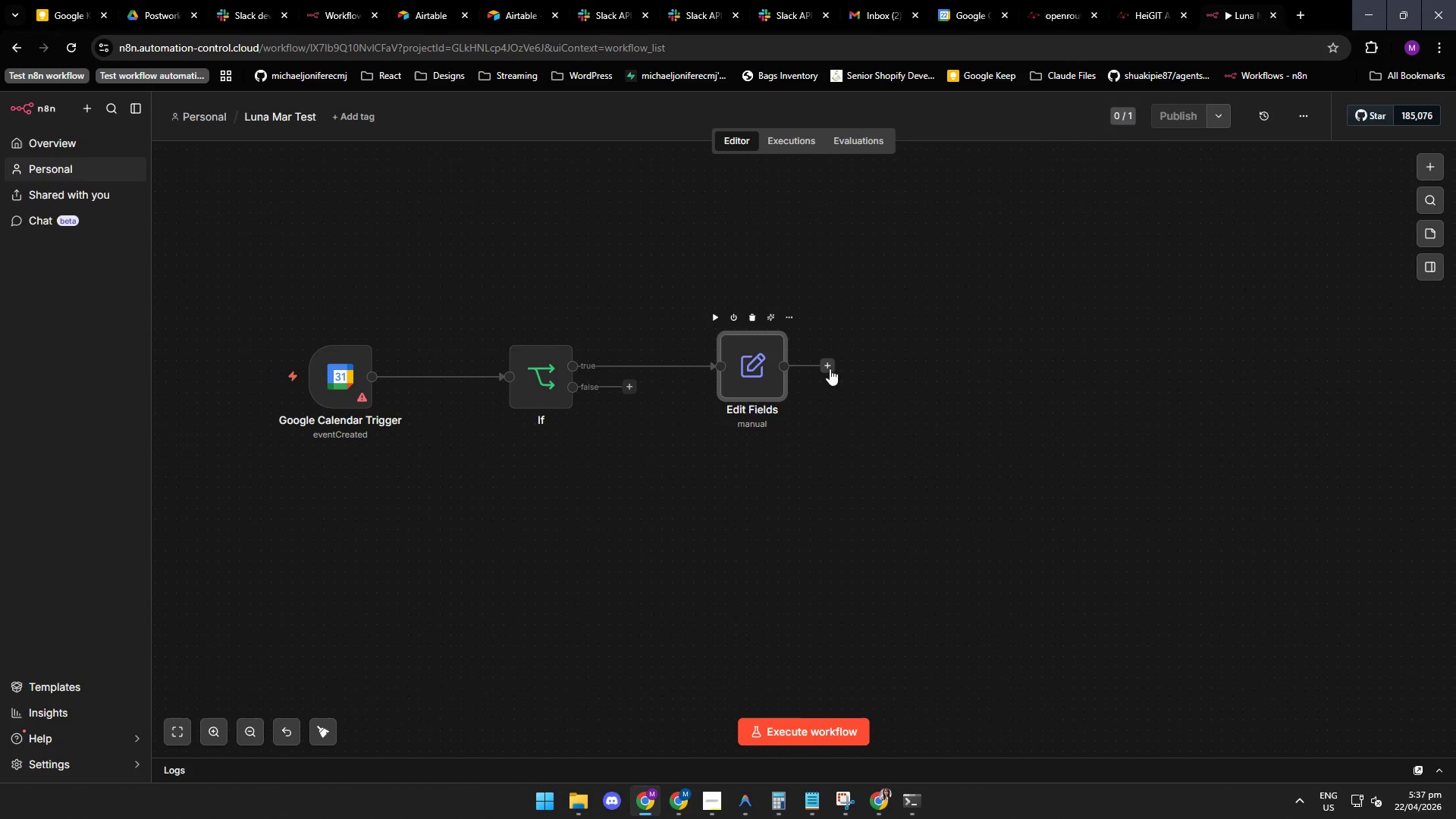 
wait(6.47)
 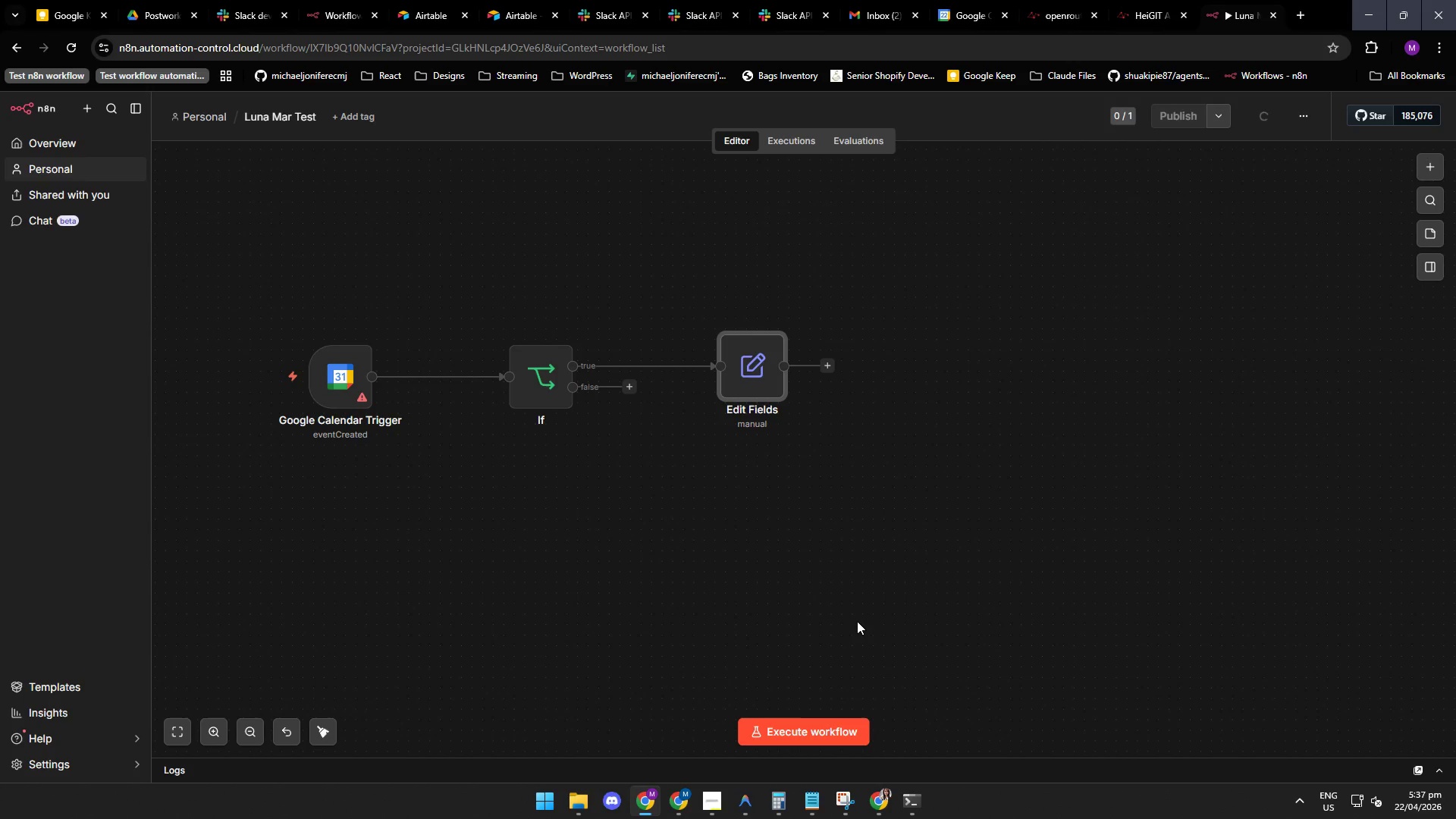 
left_click([830, 369])
 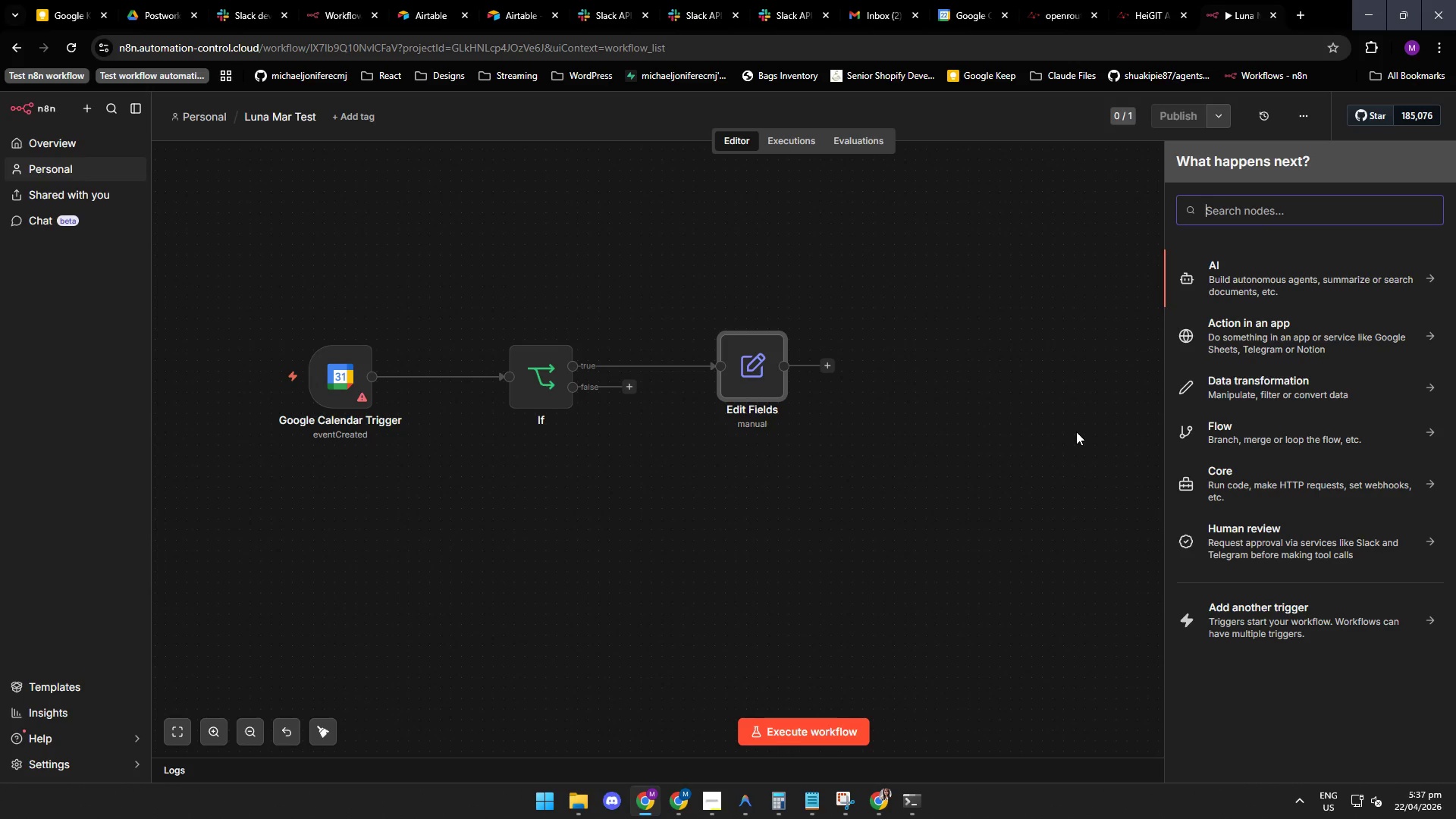 
type(goo)
 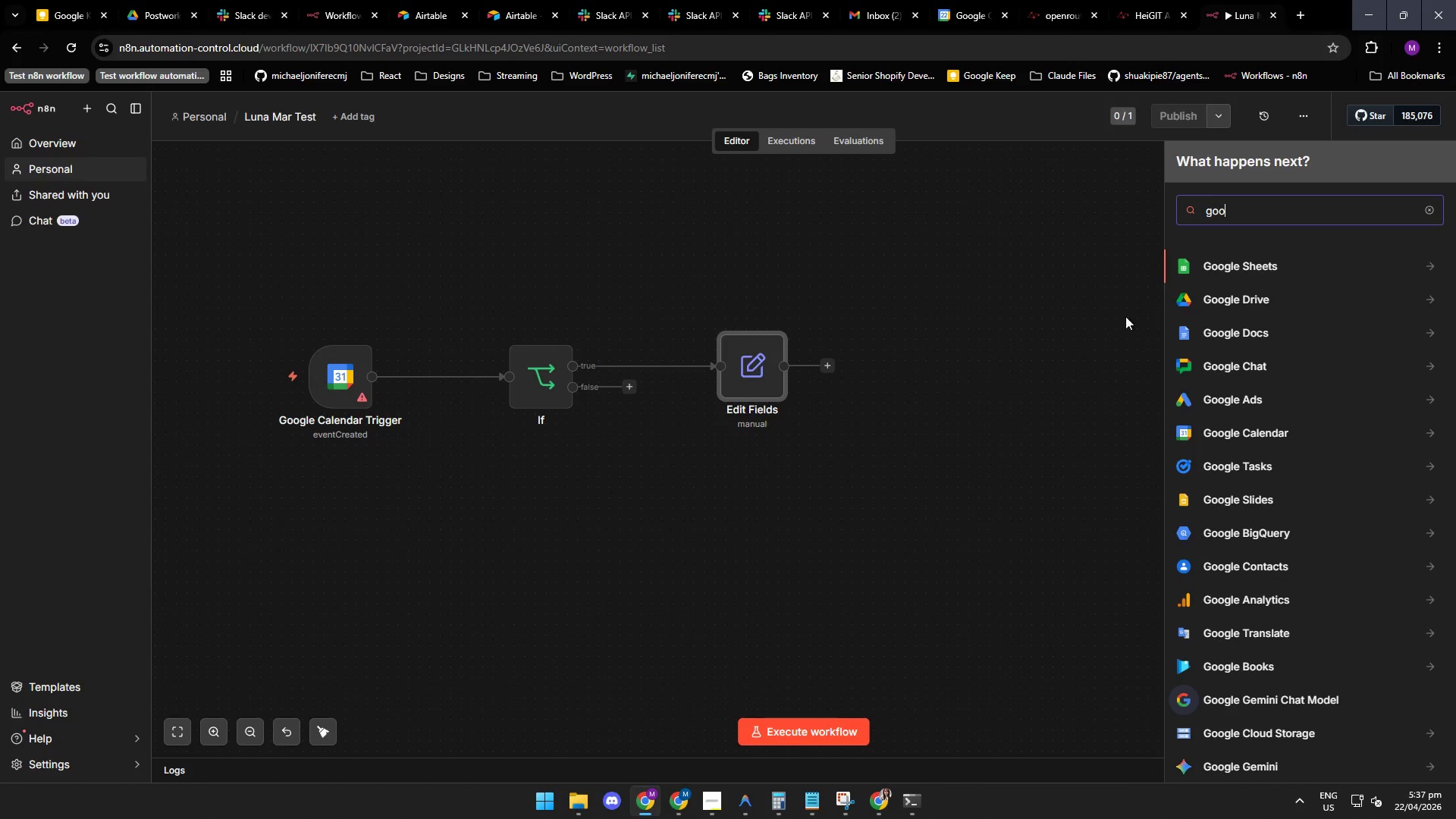 
left_click([1215, 265])
 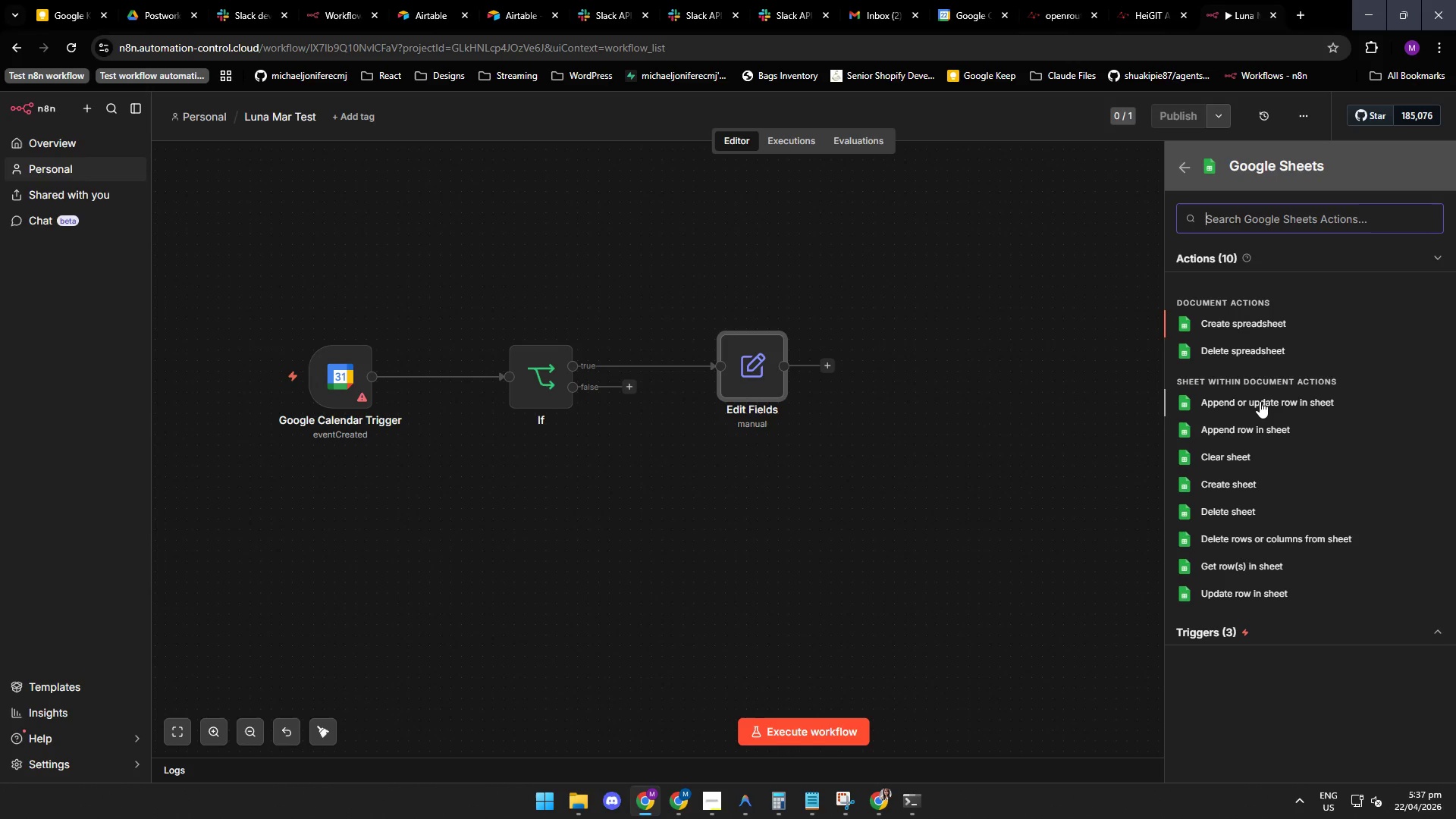 
wait(7.12)
 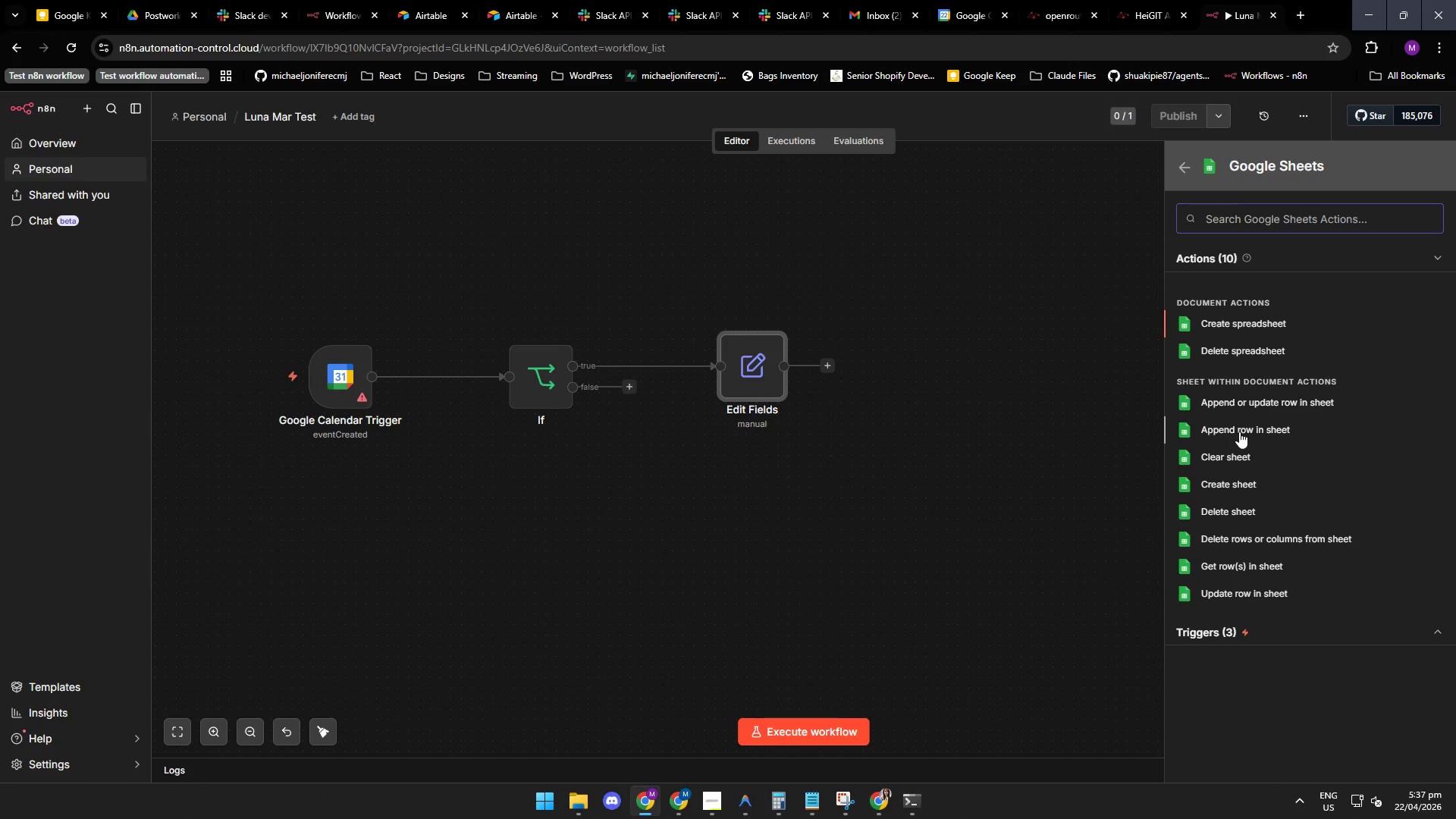 
left_click([1255, 402])
 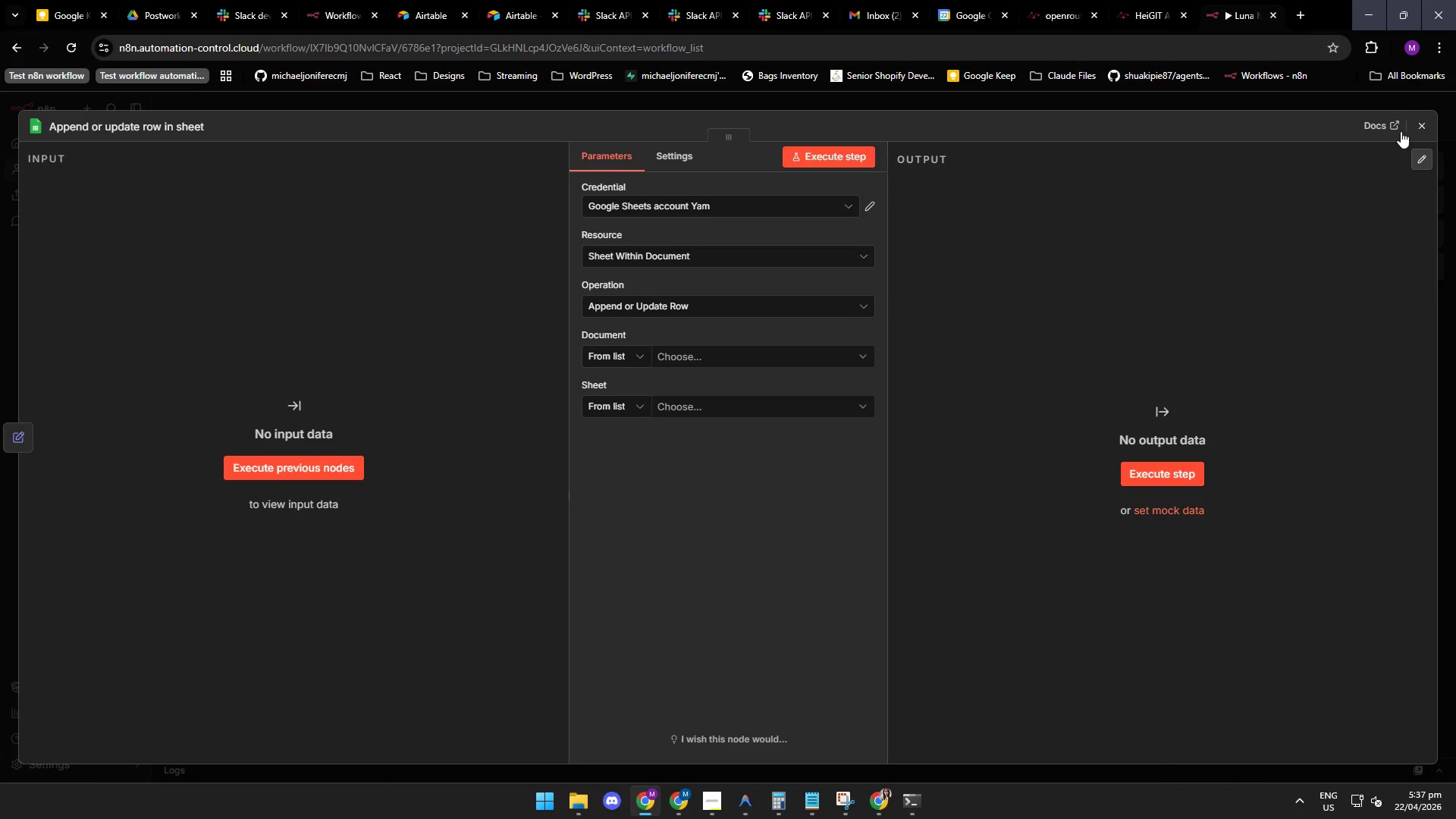 
left_click([1419, 127])
 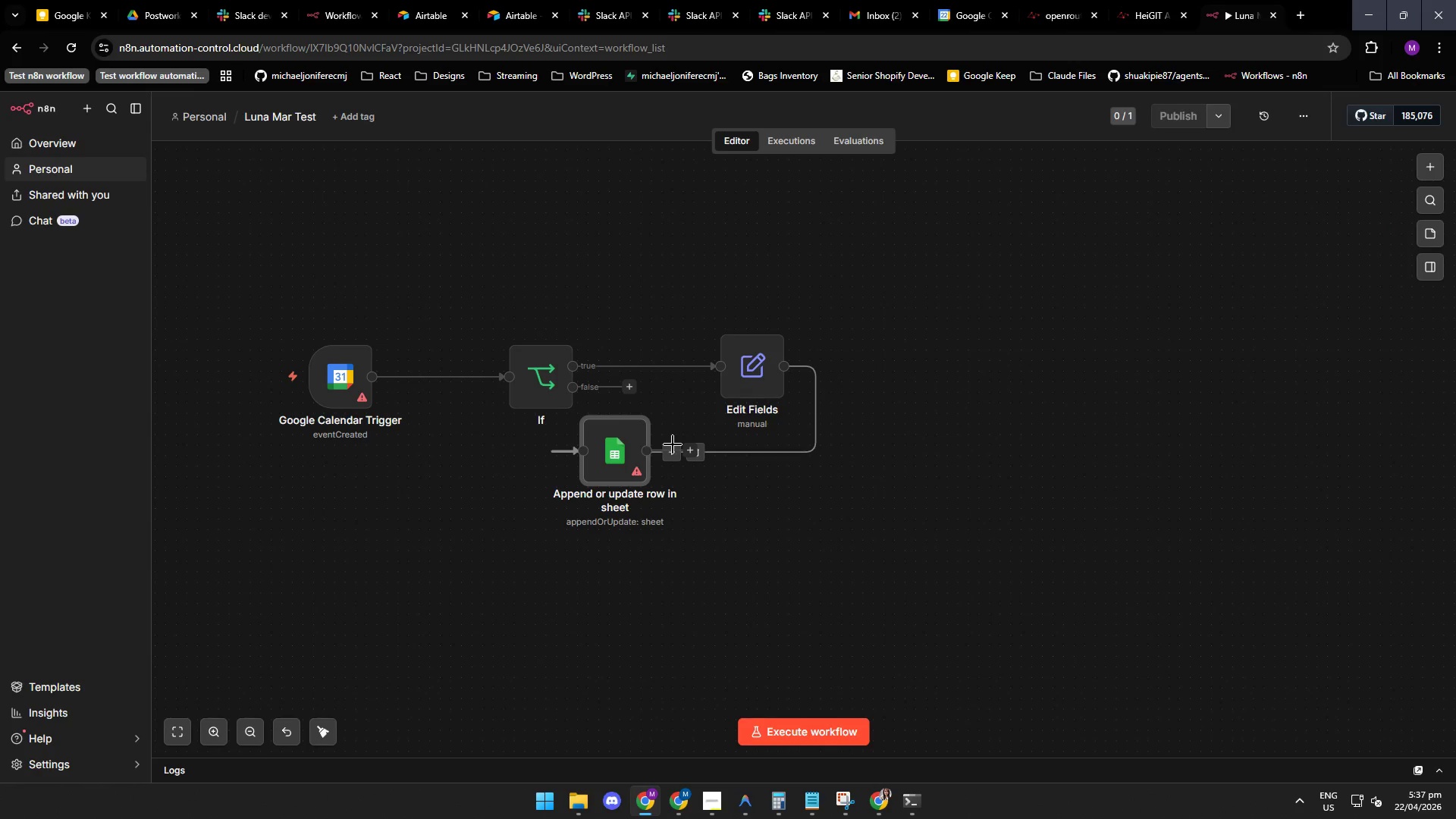 
left_click_drag(start_coordinate=[604, 457], to_coordinate=[894, 368])
 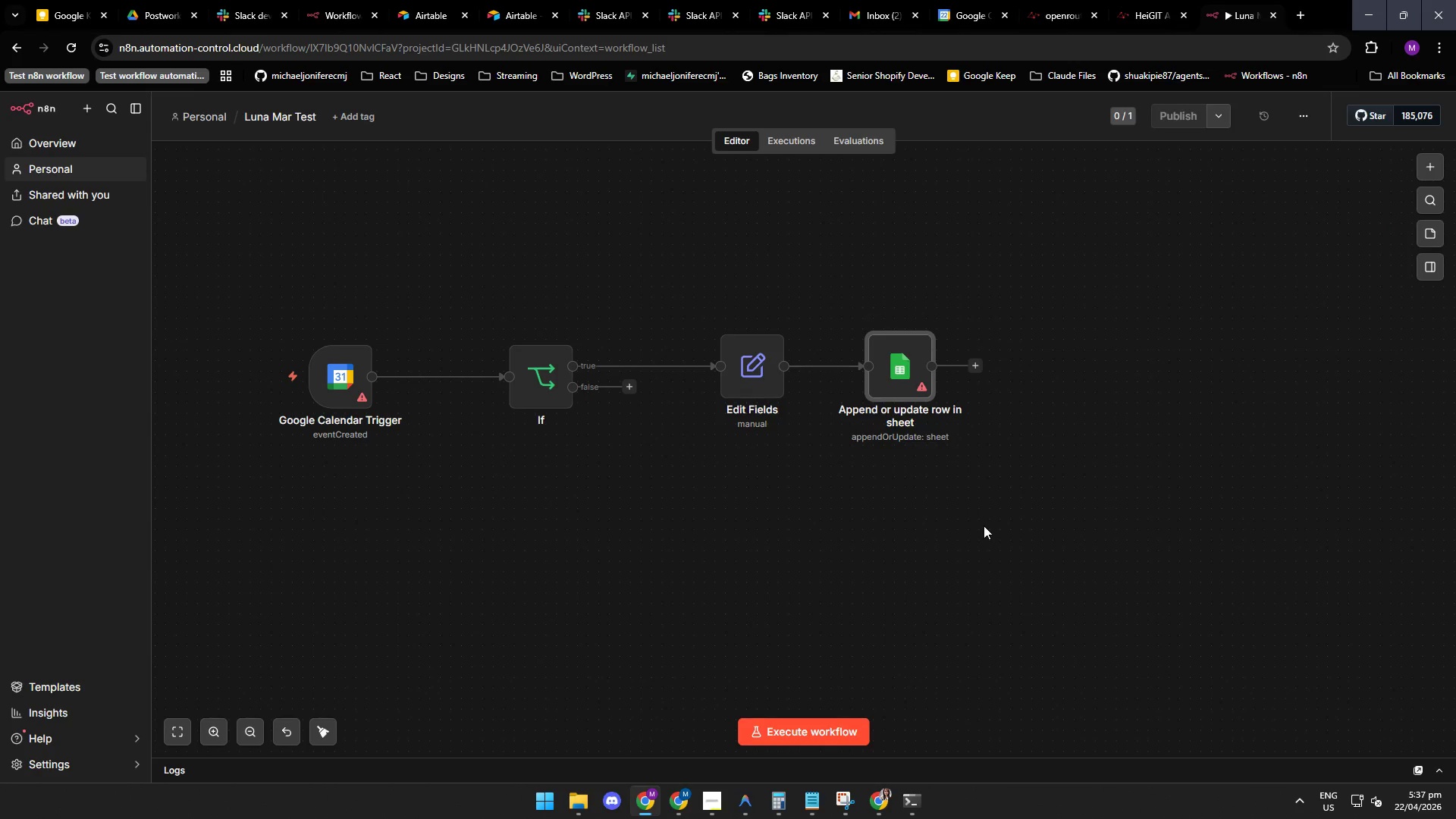 
left_click([984, 526])
 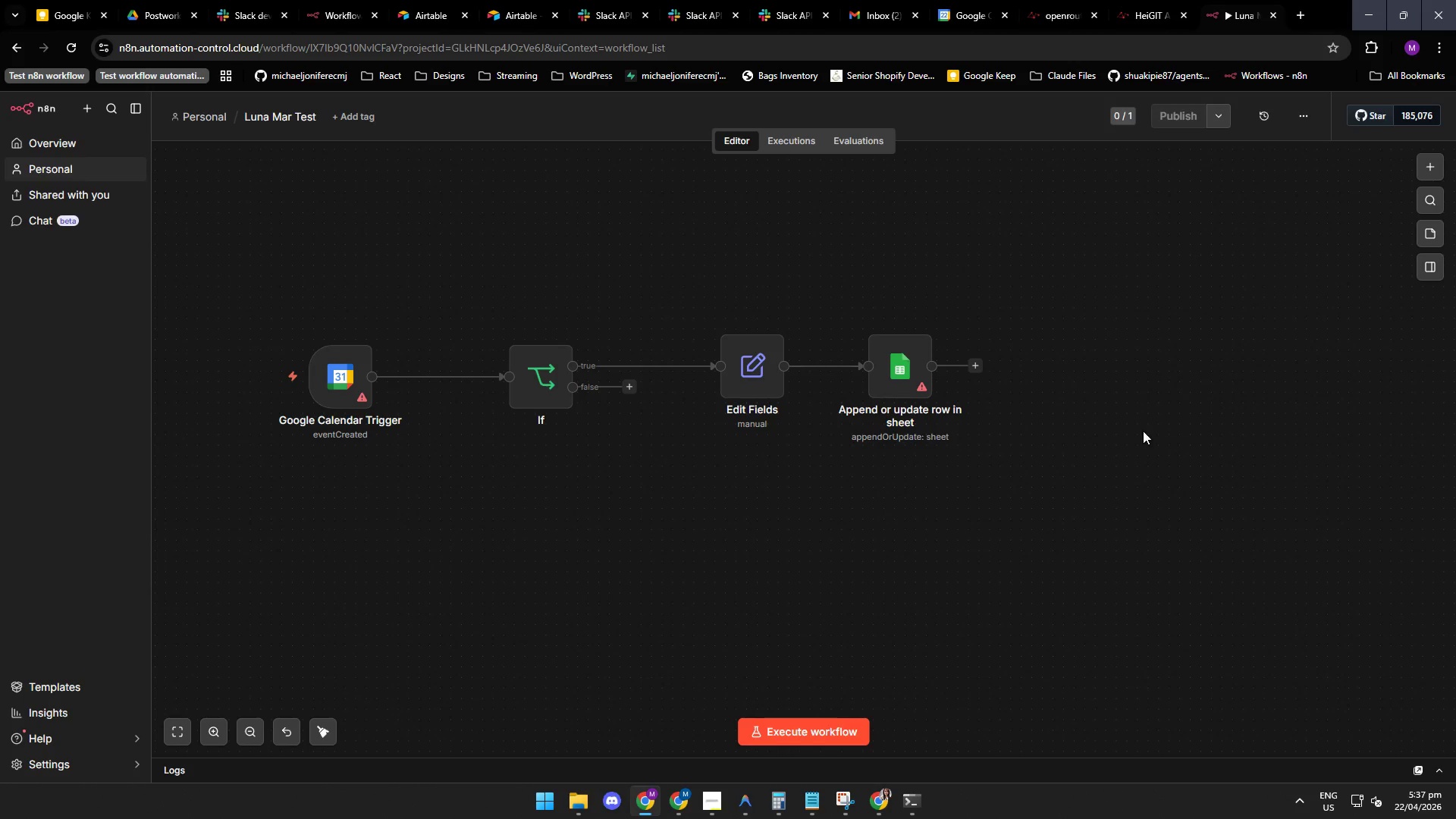 
left_click([978, 367])
 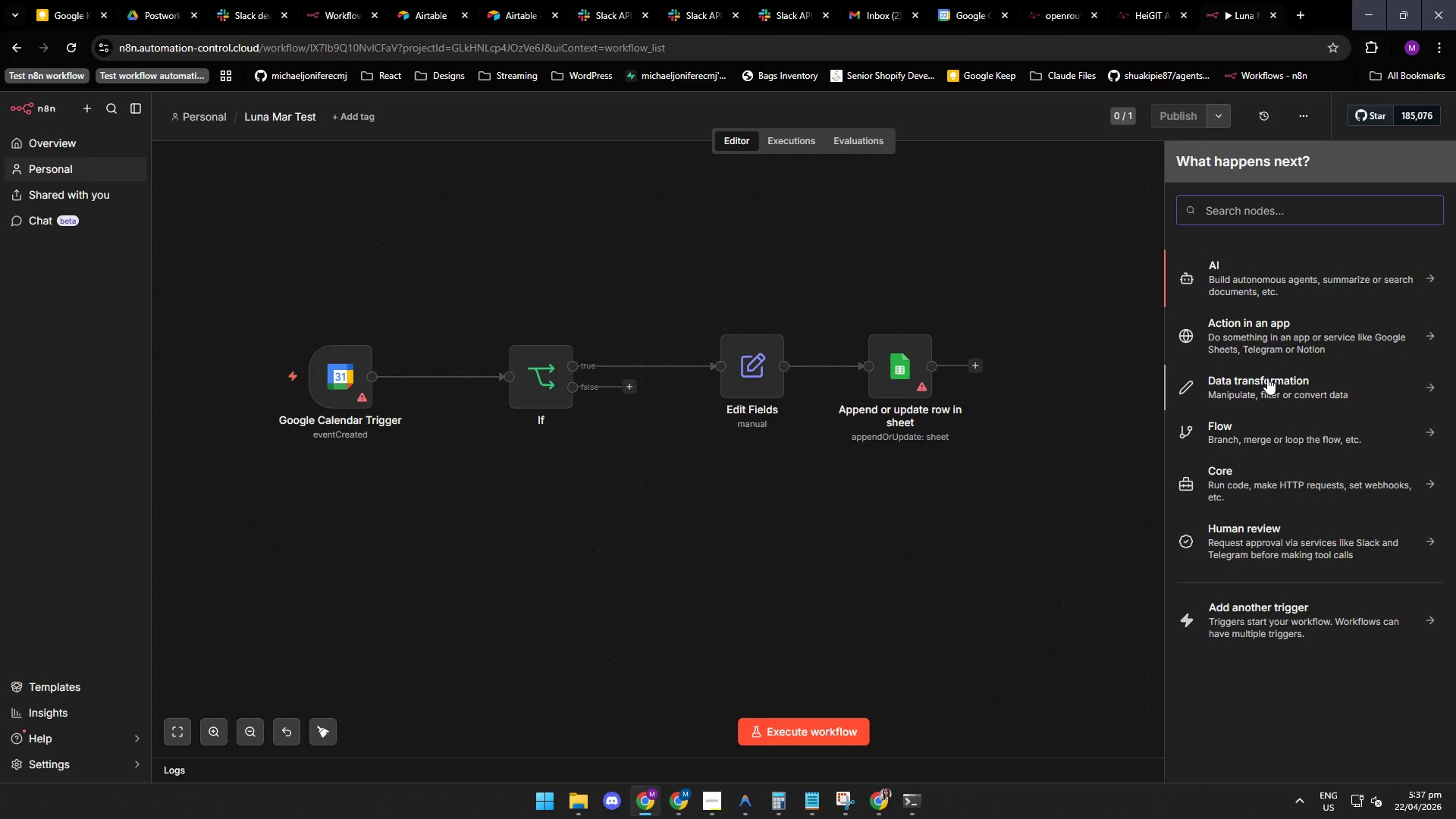 
type(slack)
 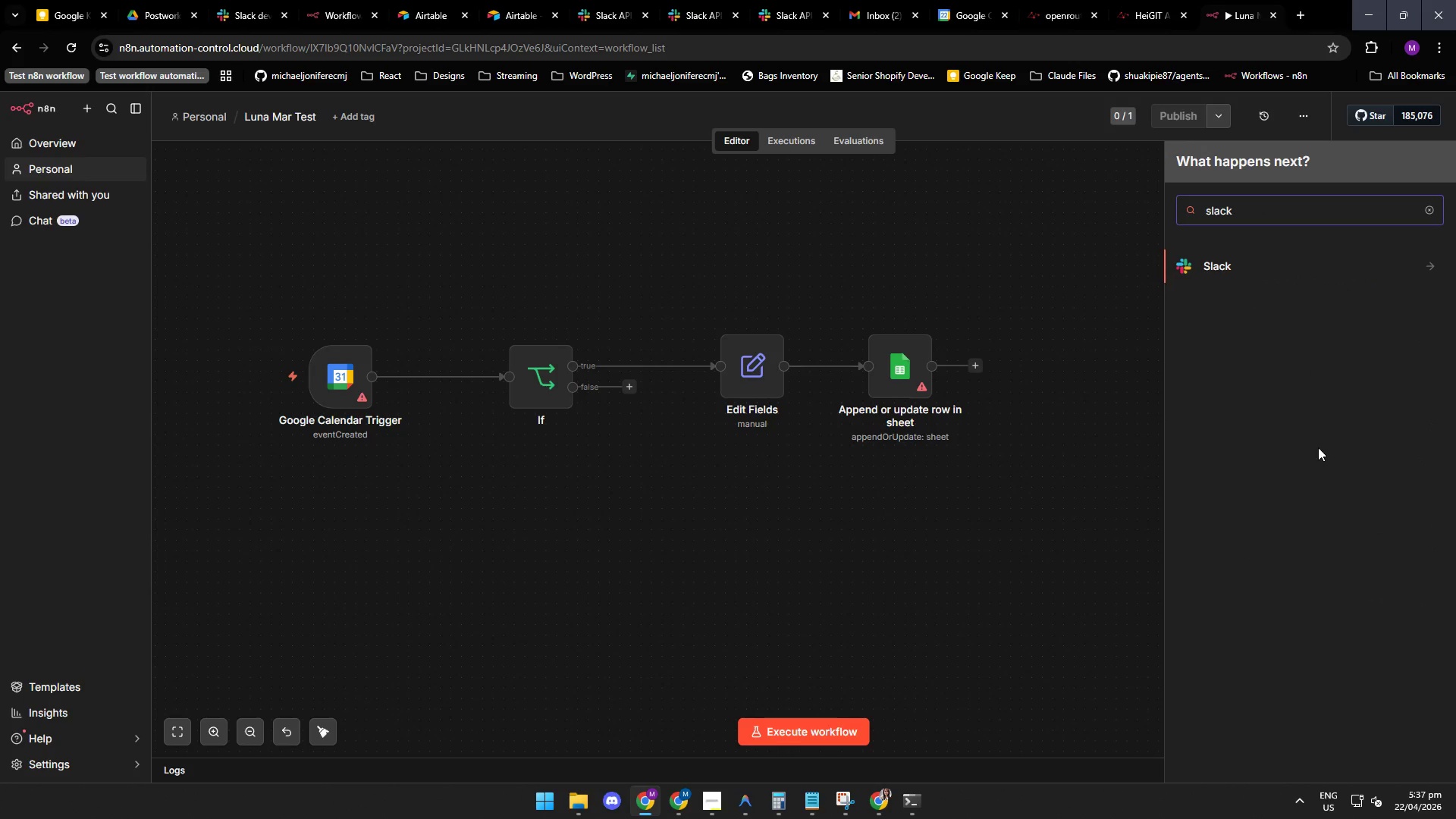 
left_click([1247, 265])
 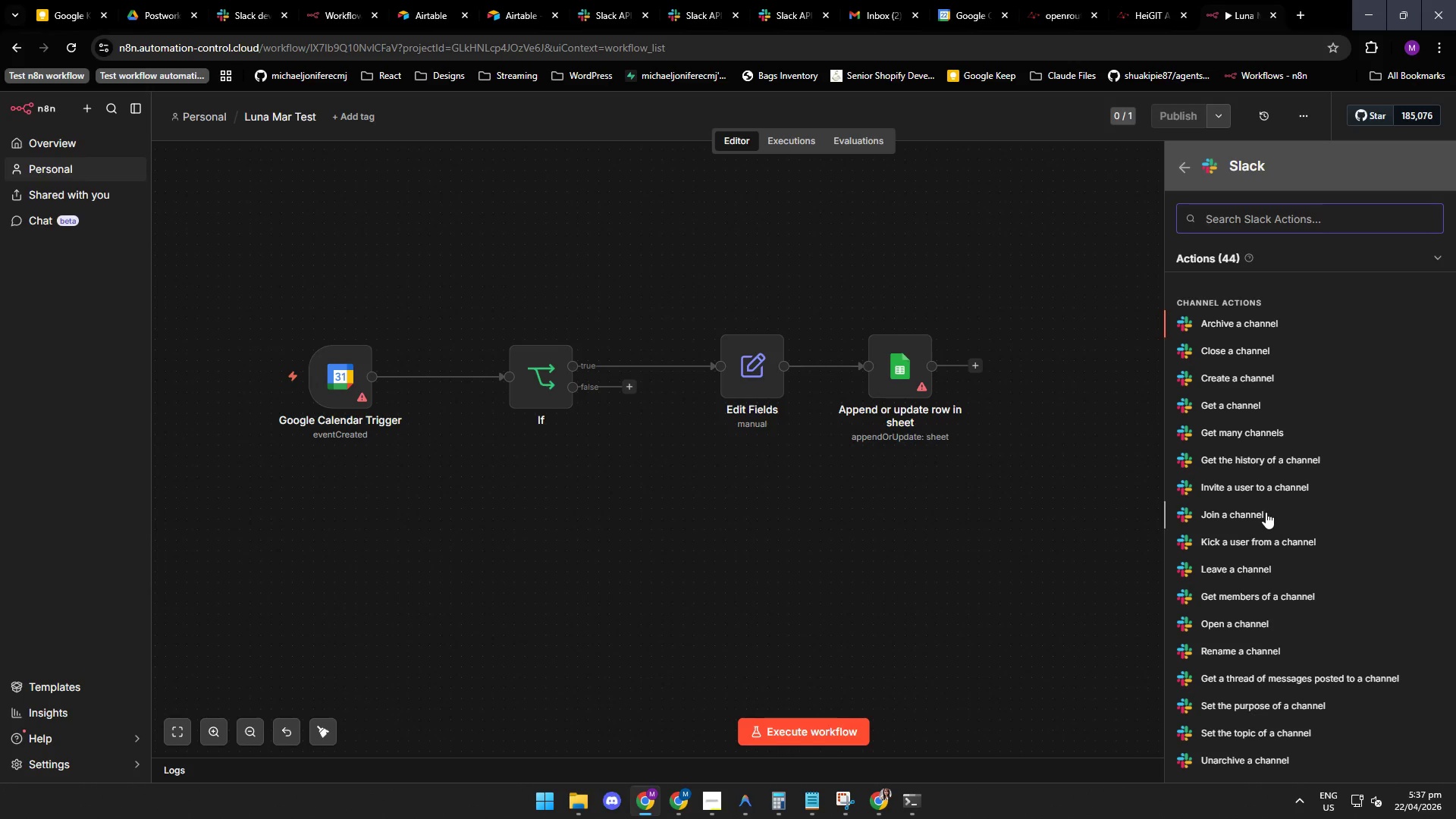 
scroll: coordinate [1265, 502], scroll_direction: down, amount: 5.0
 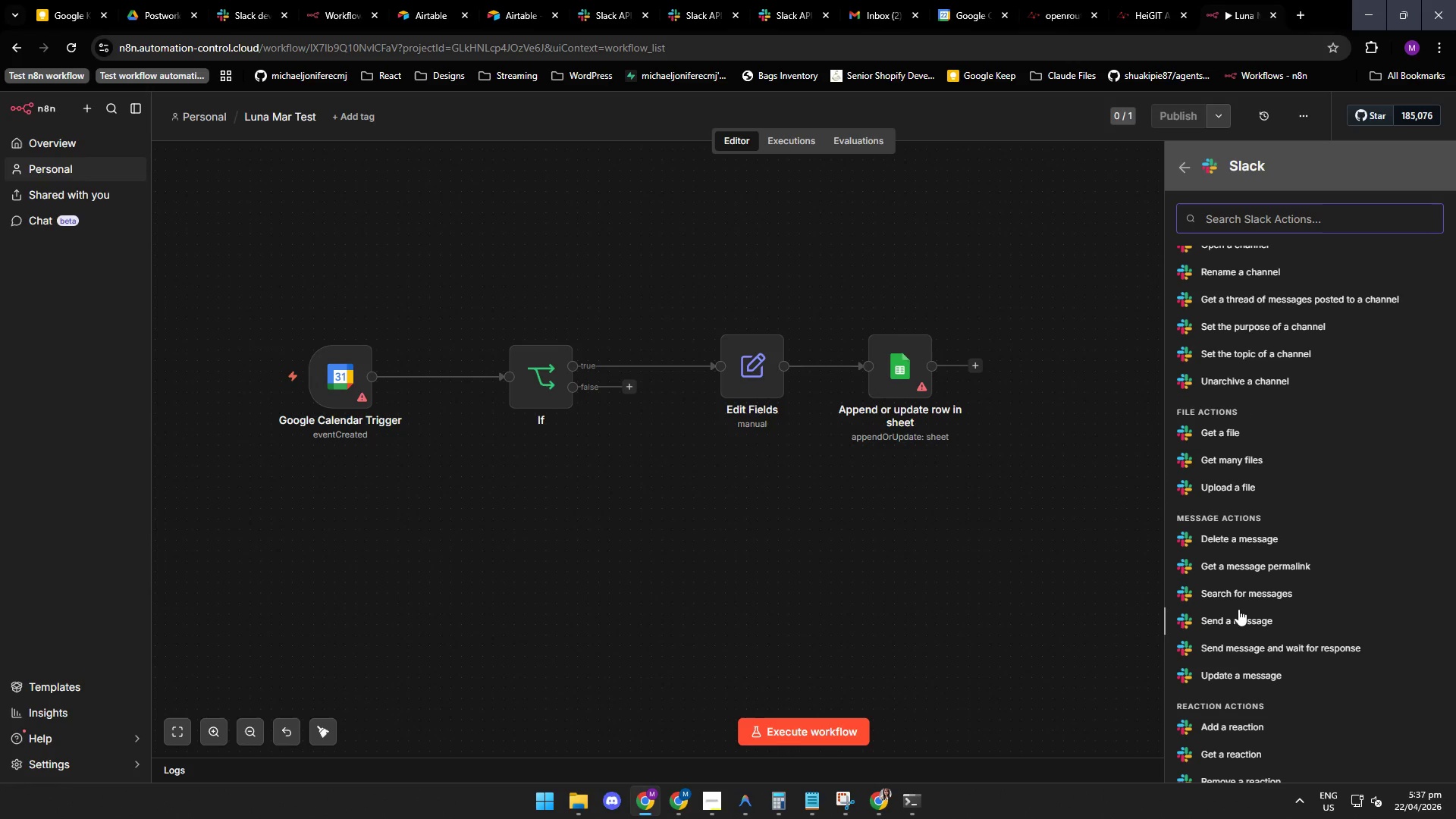 
left_click([1237, 617])
 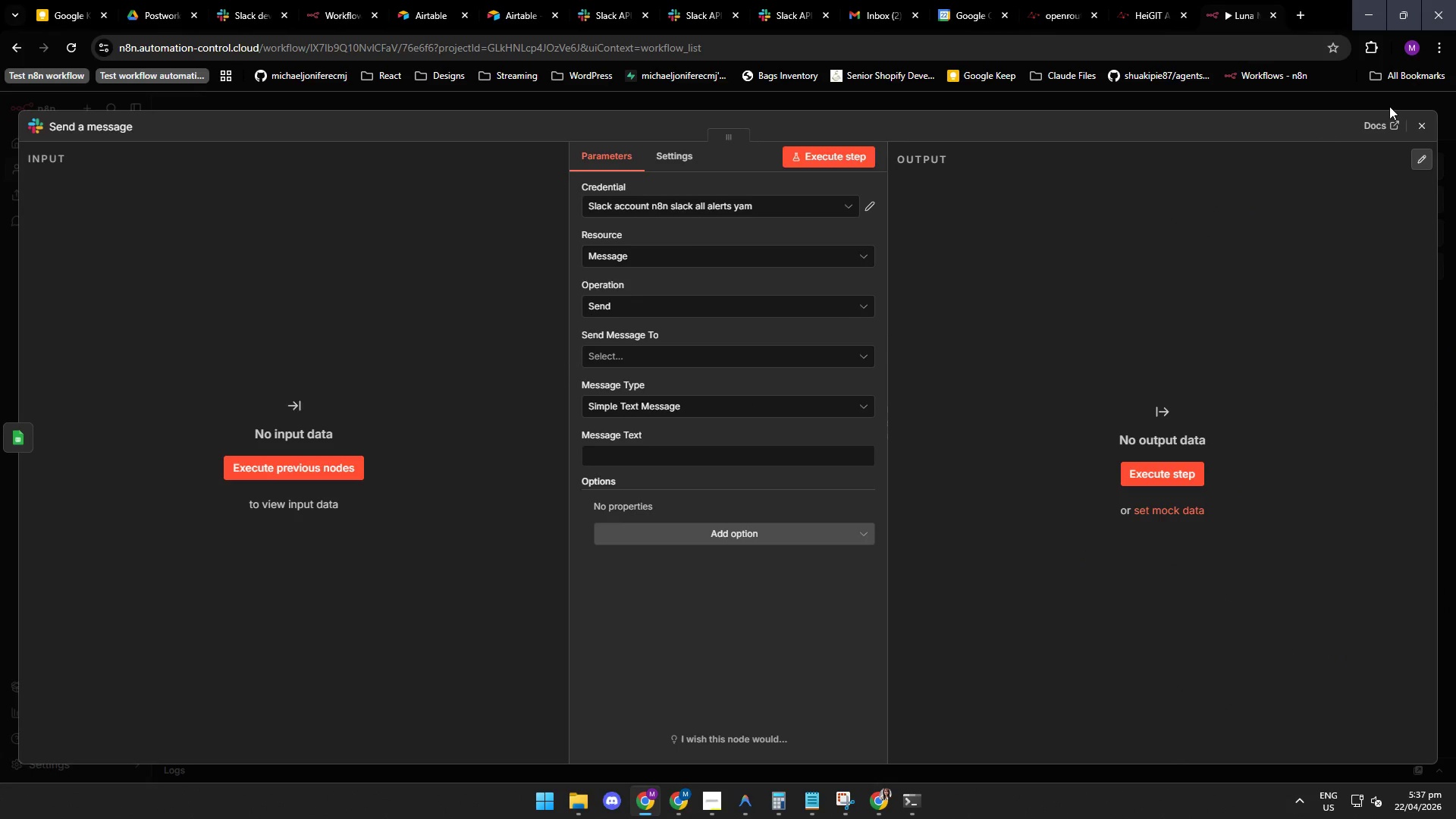 
left_click([1412, 124])
 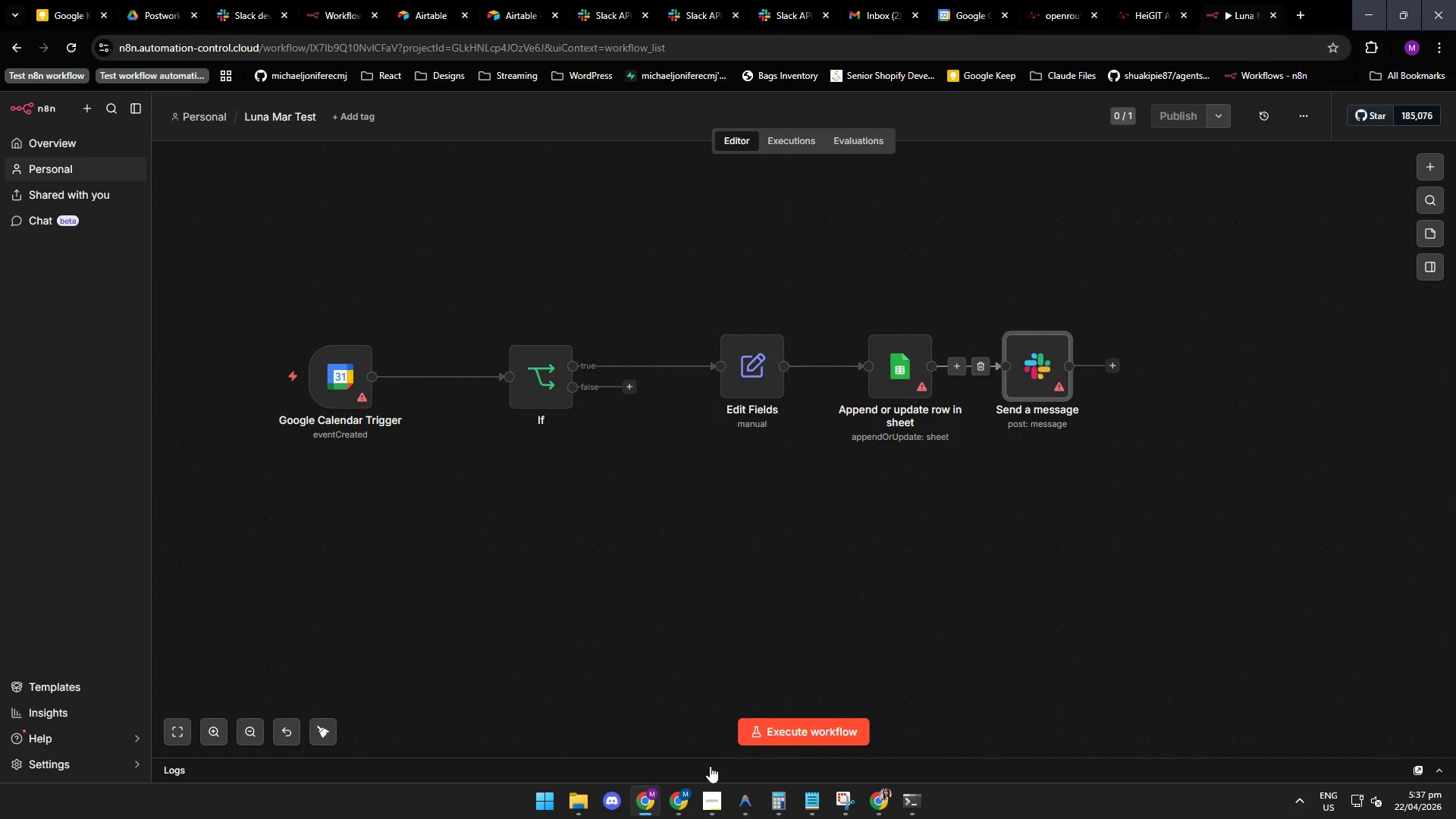 
left_click([722, 805])